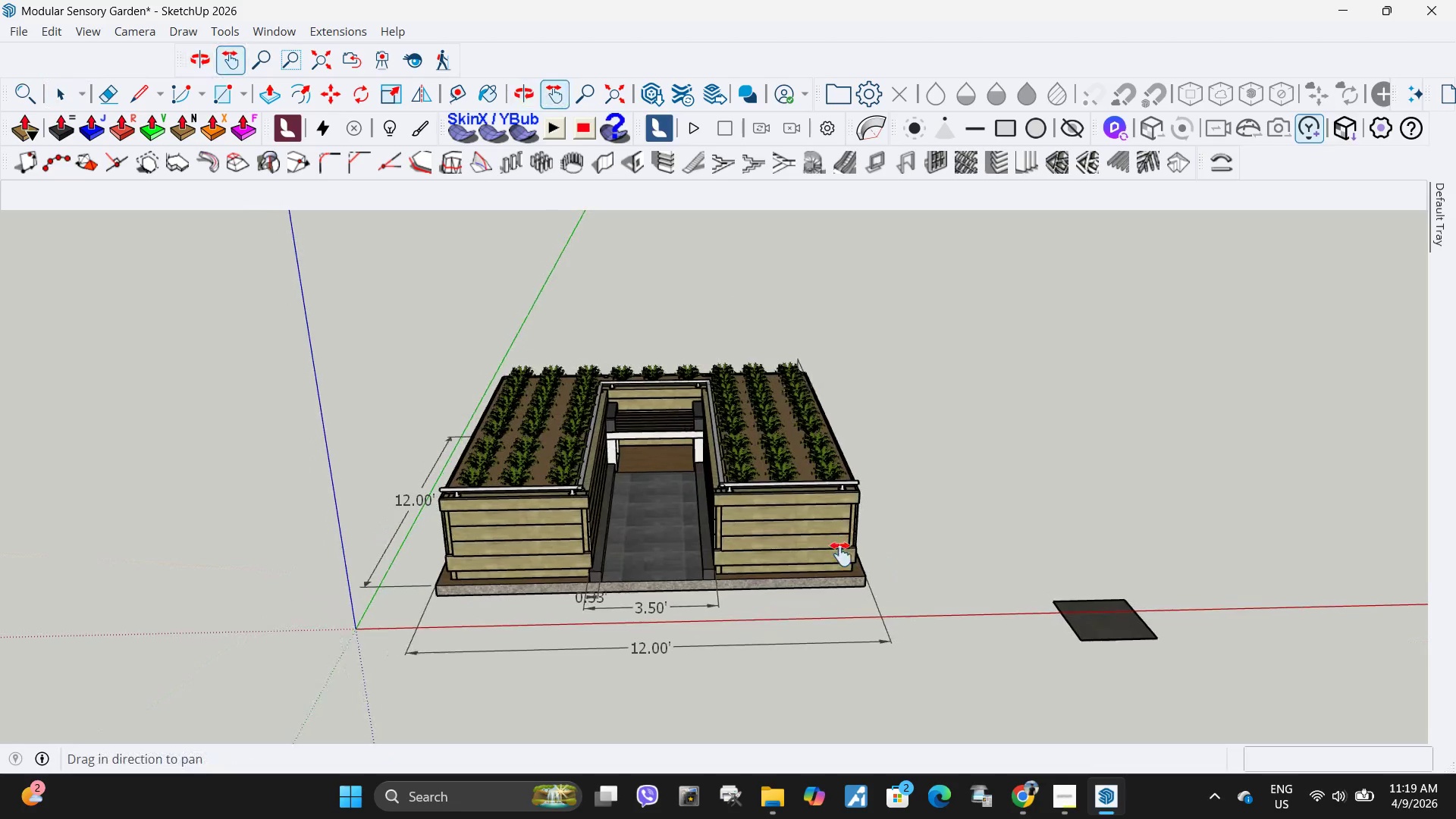 
left_click_drag(start_coordinate=[815, 547], to_coordinate=[859, 555])
 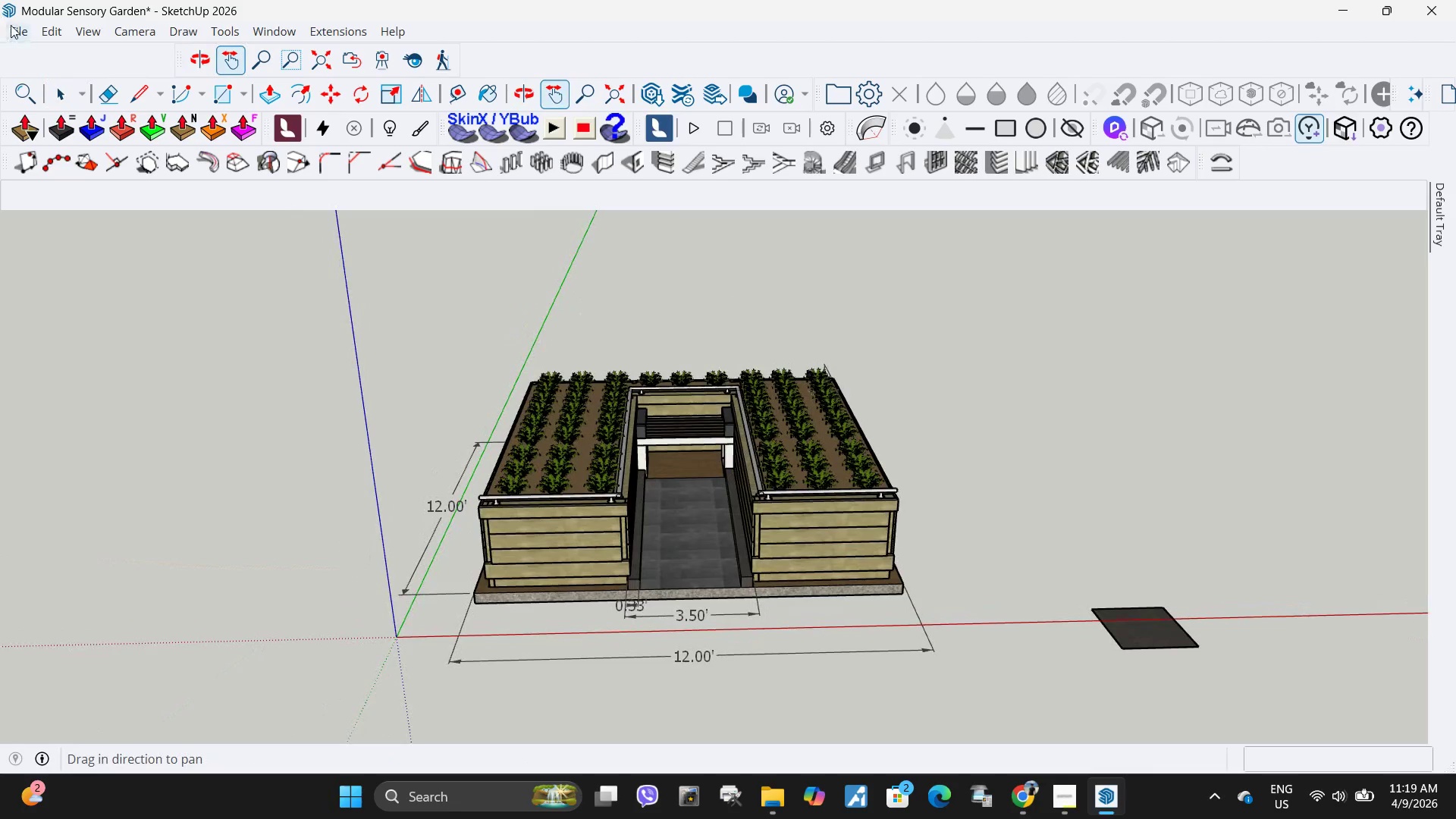 
left_click([11, 25])
 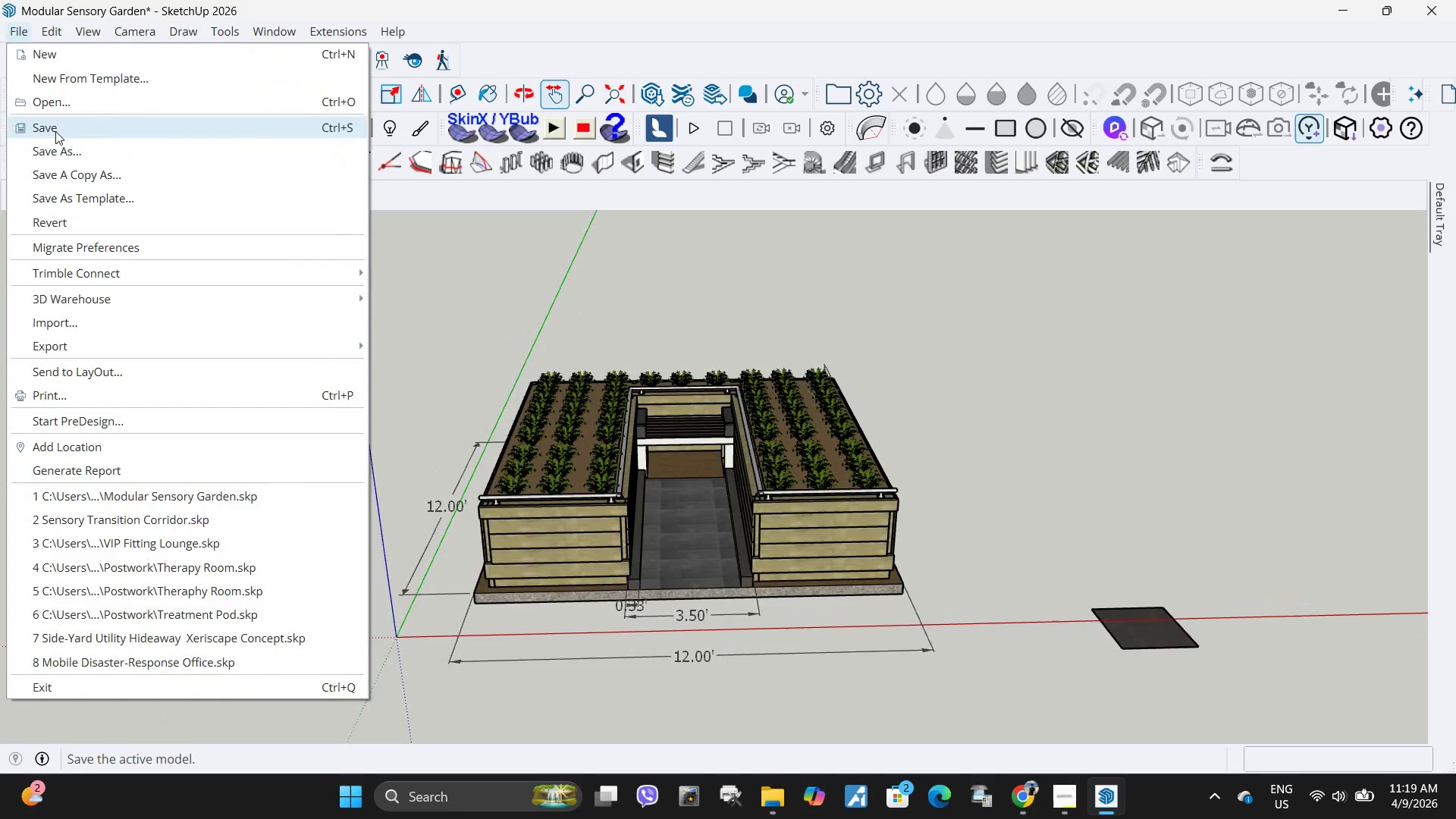 
left_click([55, 131])
 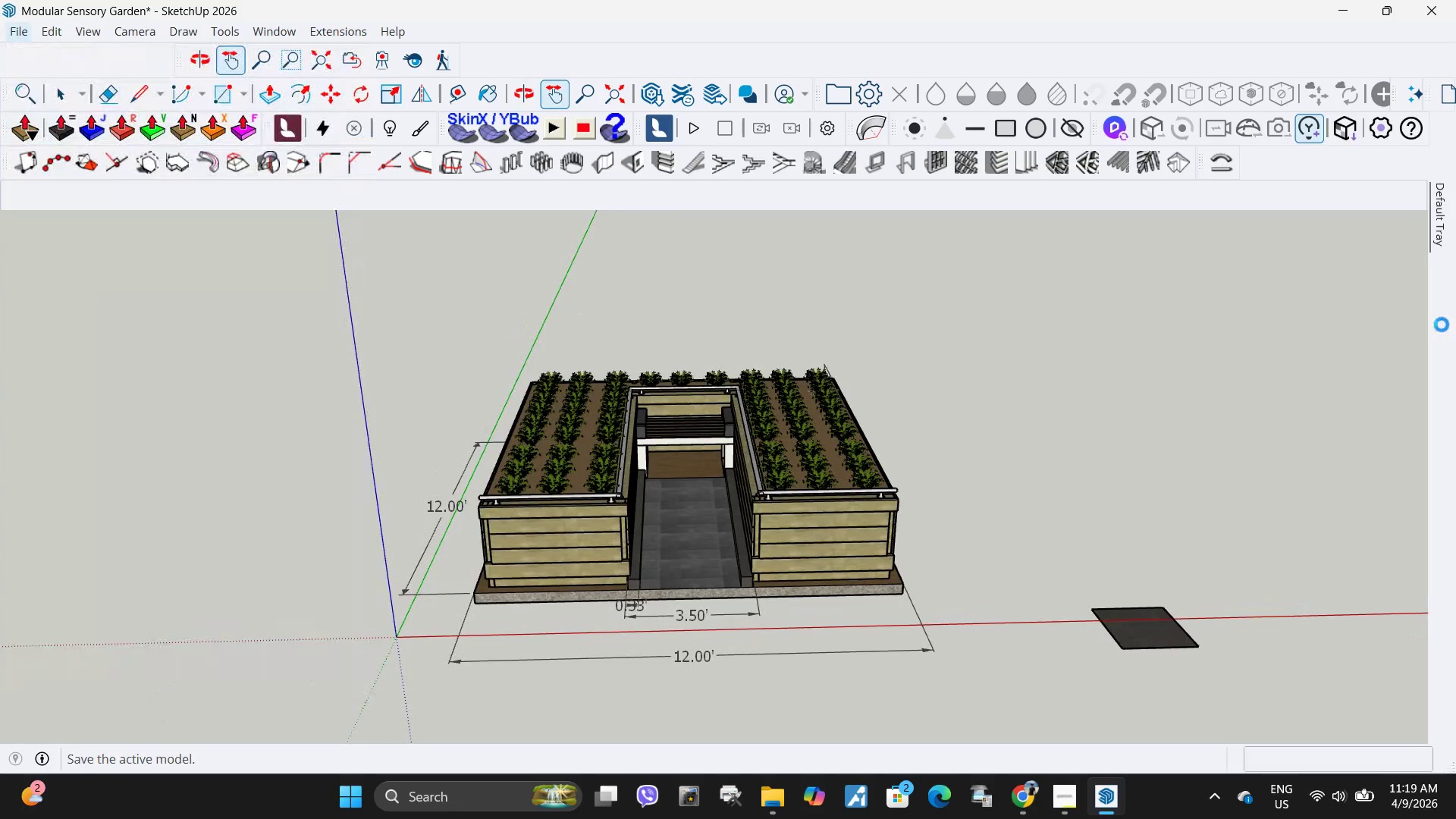 
mouse_move([1399, 275])
 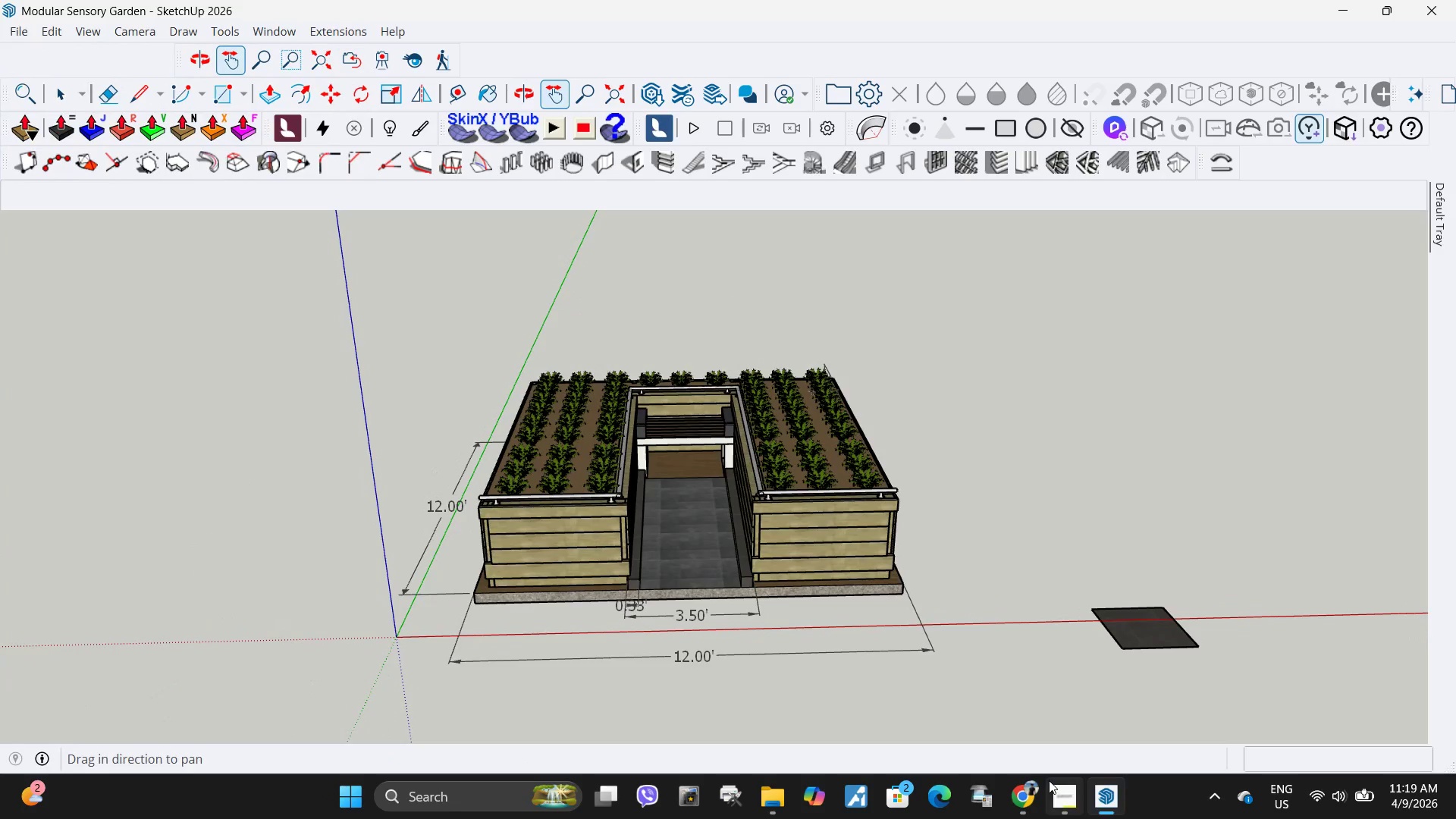 
left_click([1053, 805])